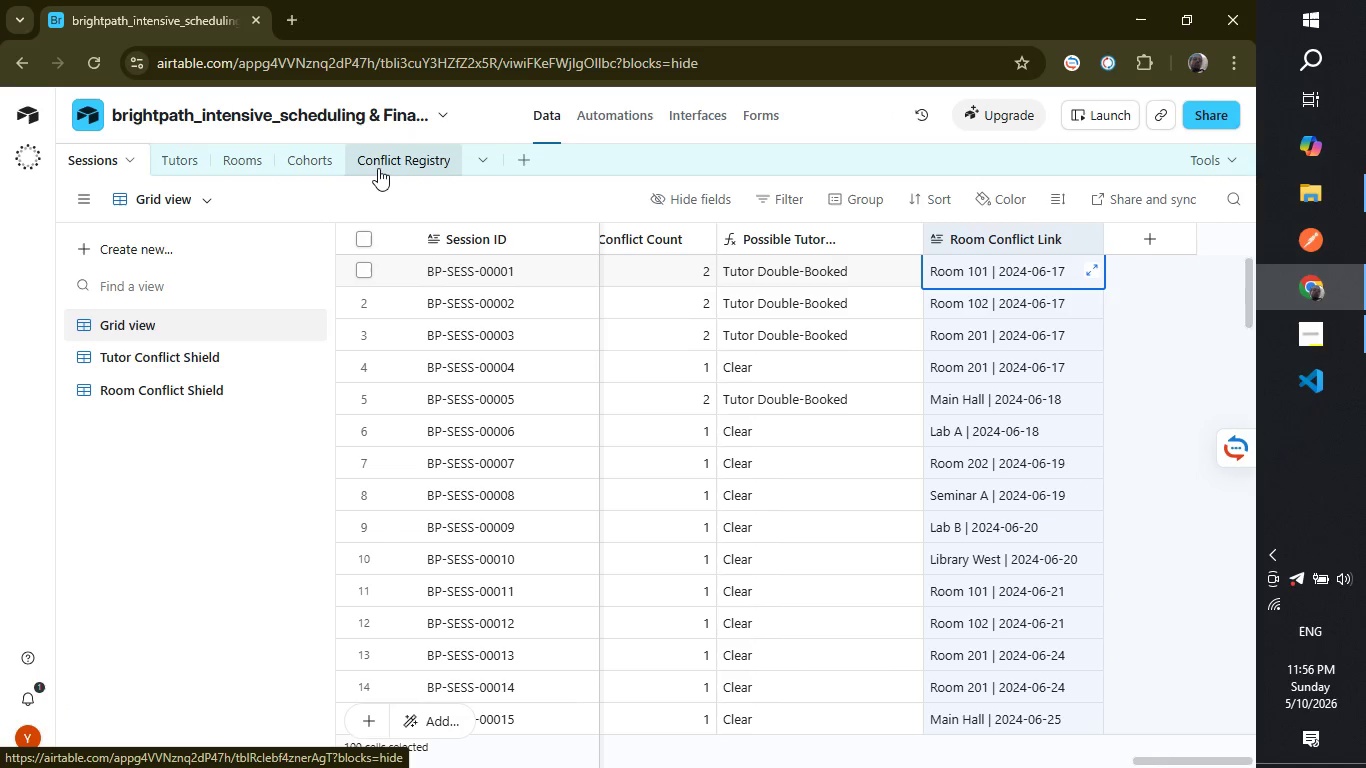 
left_click([378, 168])
 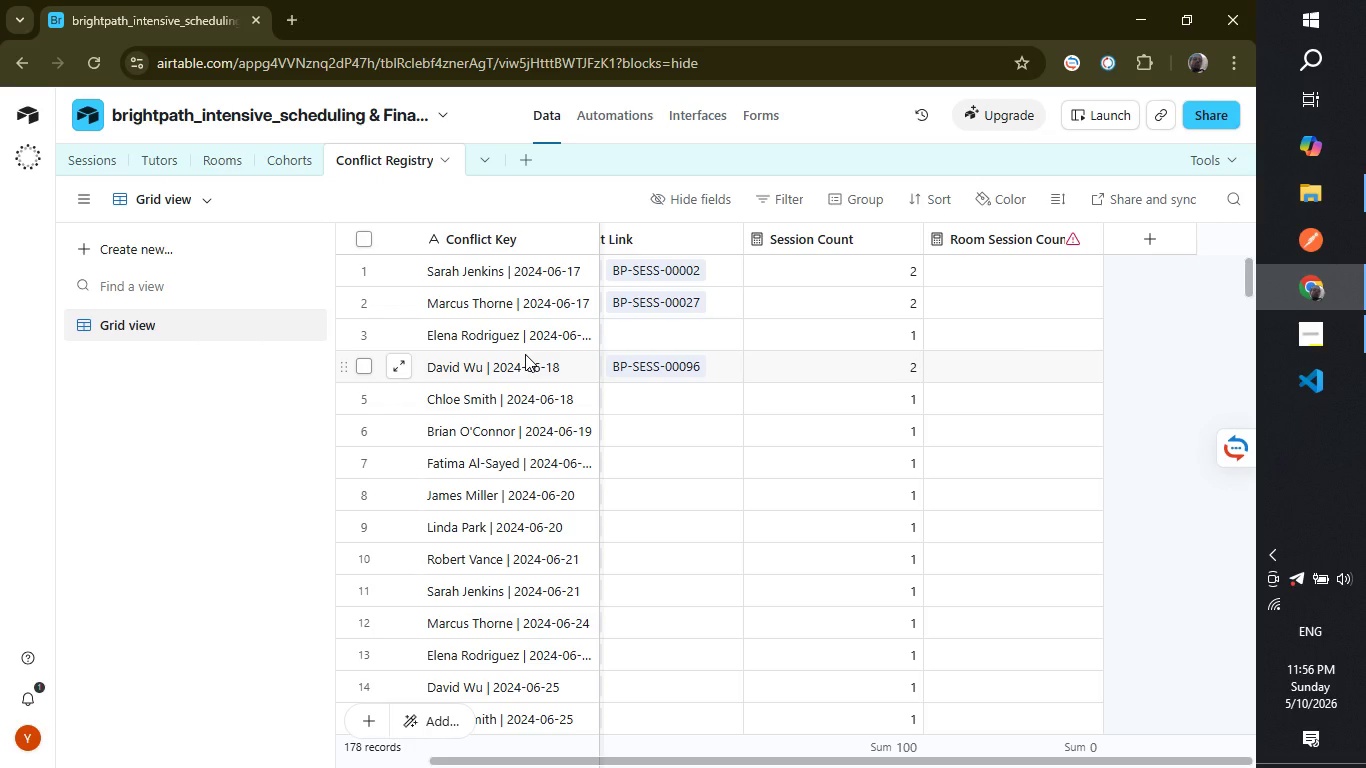 
wait(10.84)
 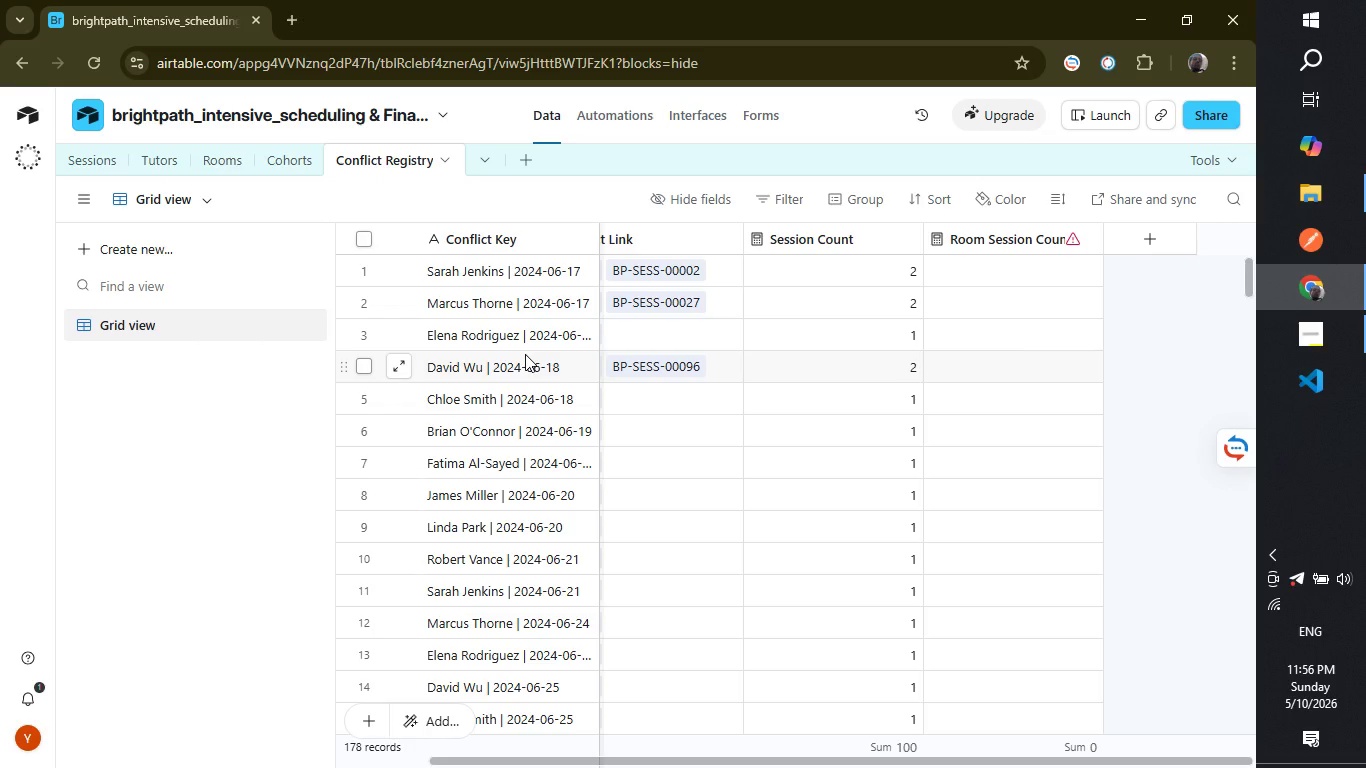 
left_click_drag(start_coordinate=[940, 759], to_coordinate=[767, 763])
 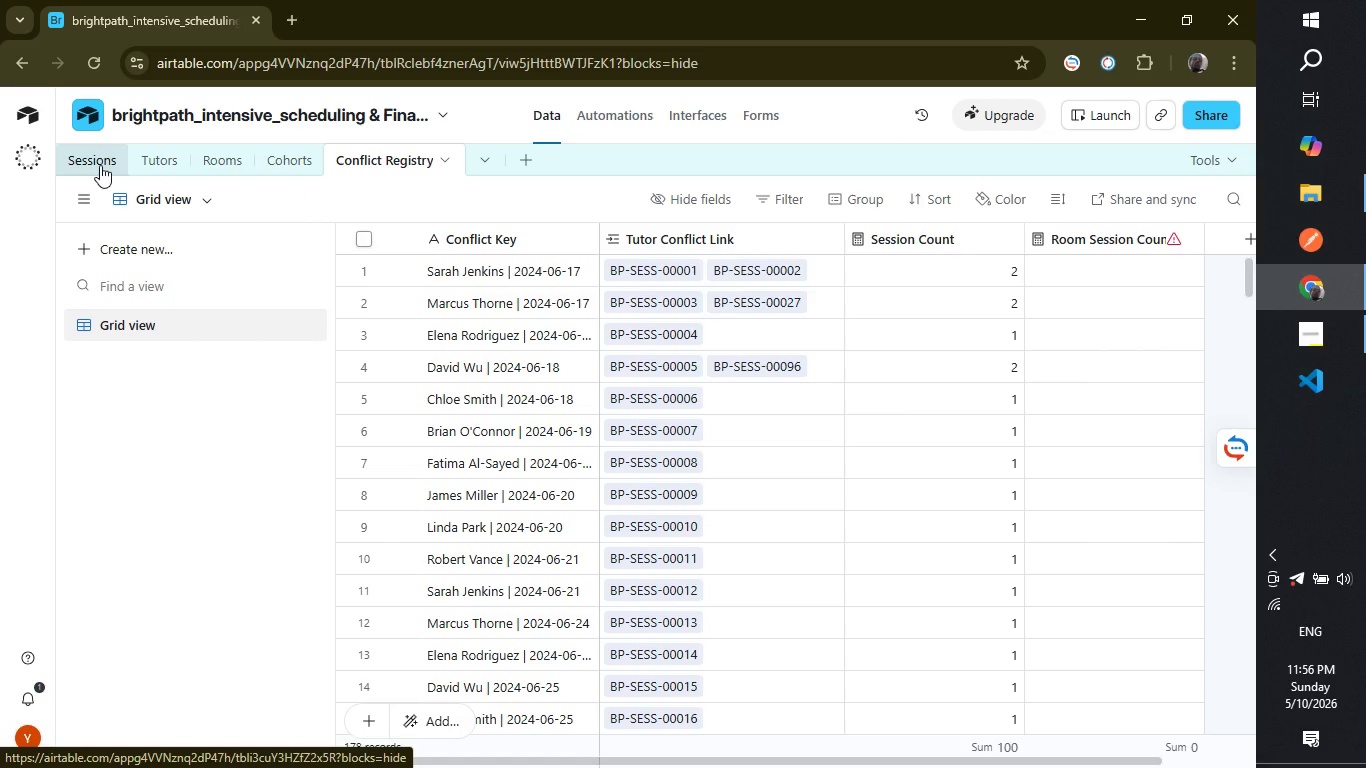 
left_click([100, 165])
 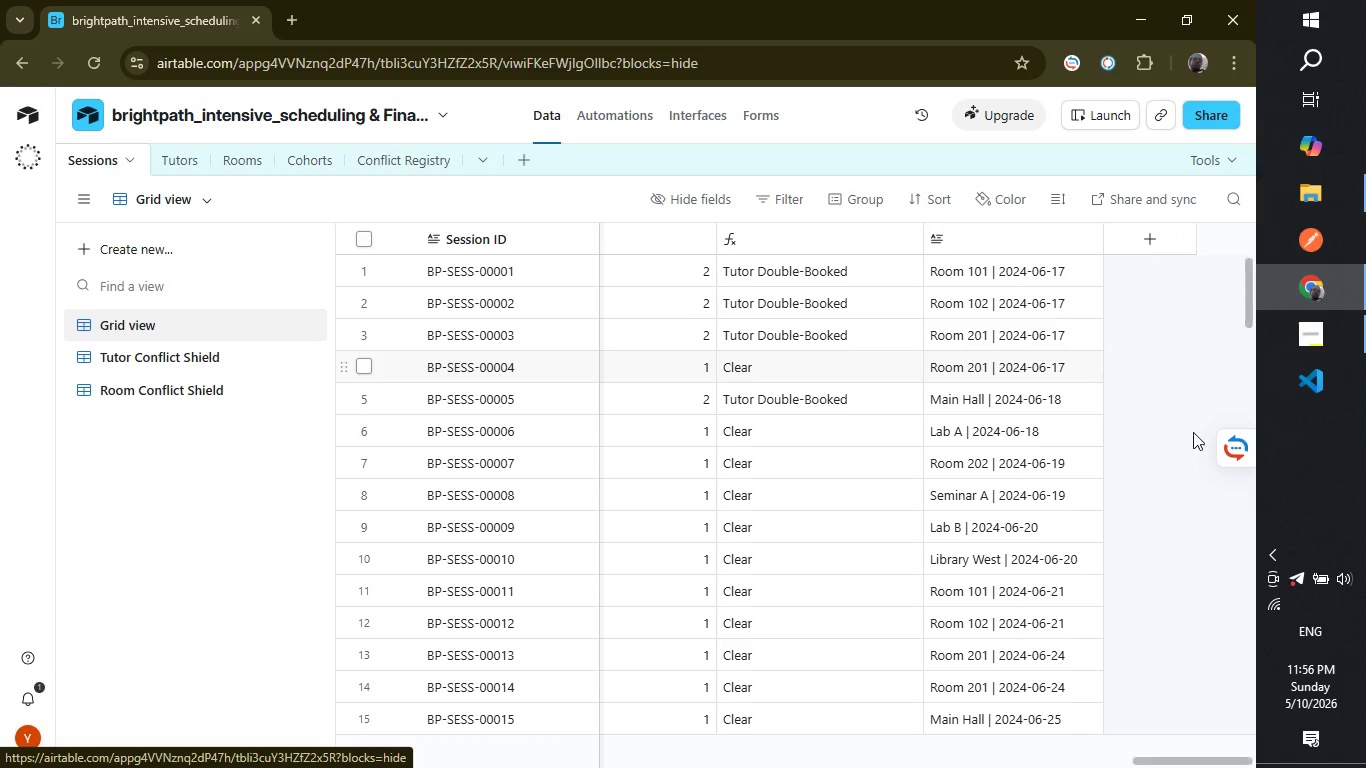 
scroll: coordinate [1137, 388], scroll_direction: up, amount: 3.0
 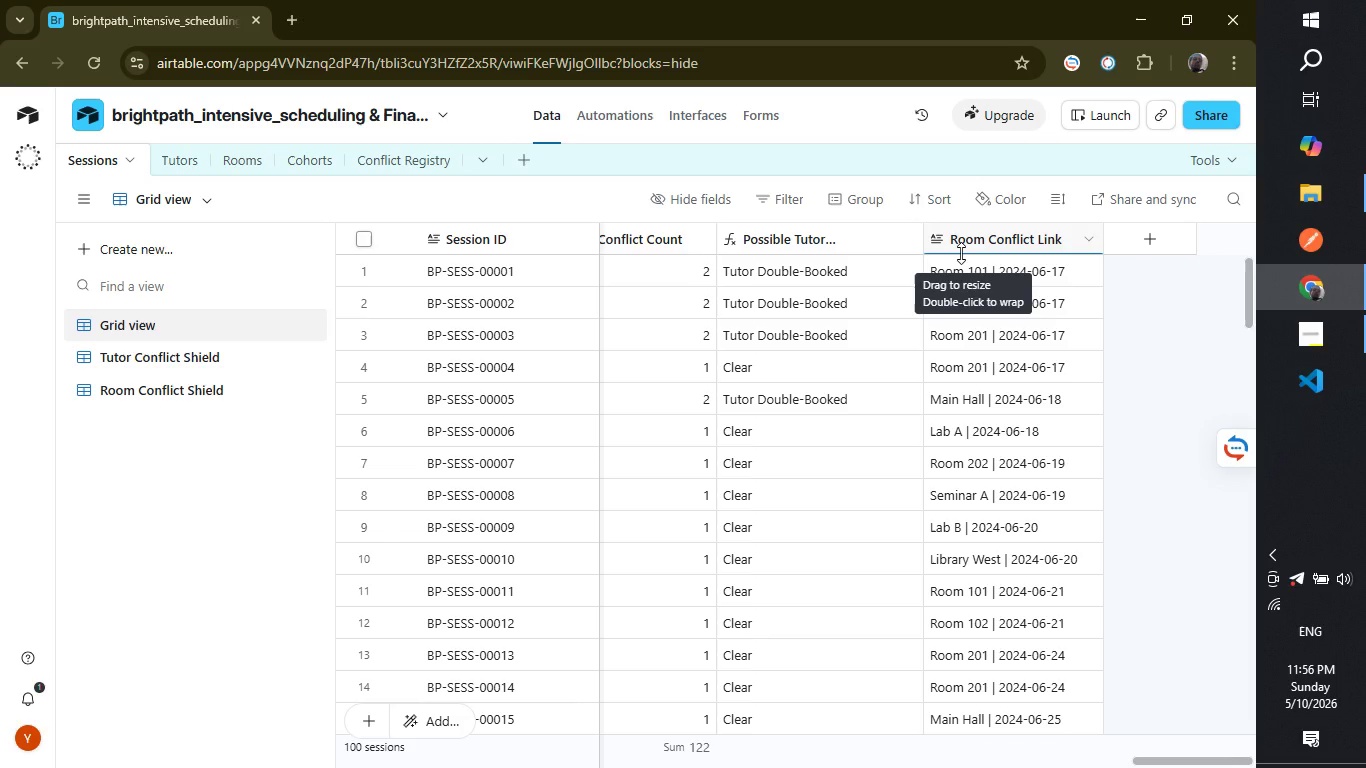 
wait(5.38)
 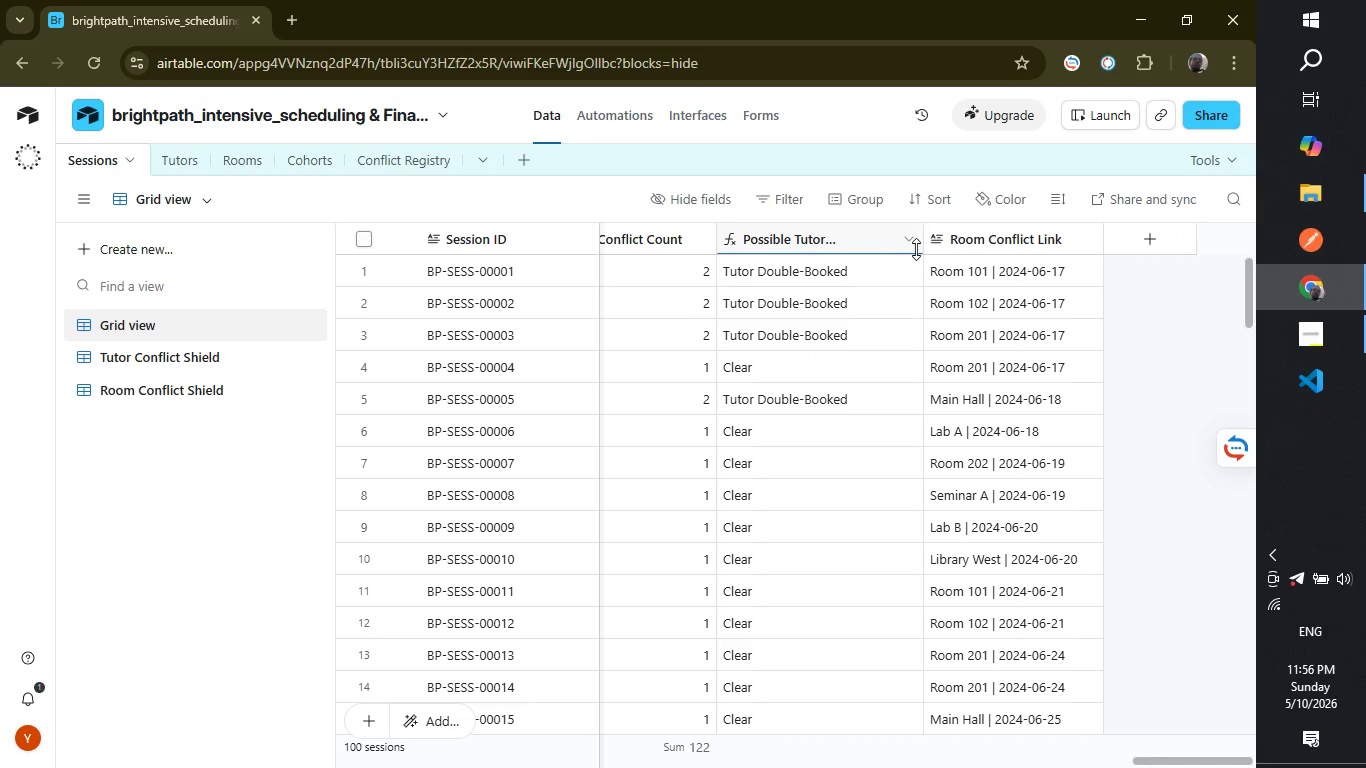 
scroll: coordinate [1016, 461], scroll_direction: up, amount: 3.0
 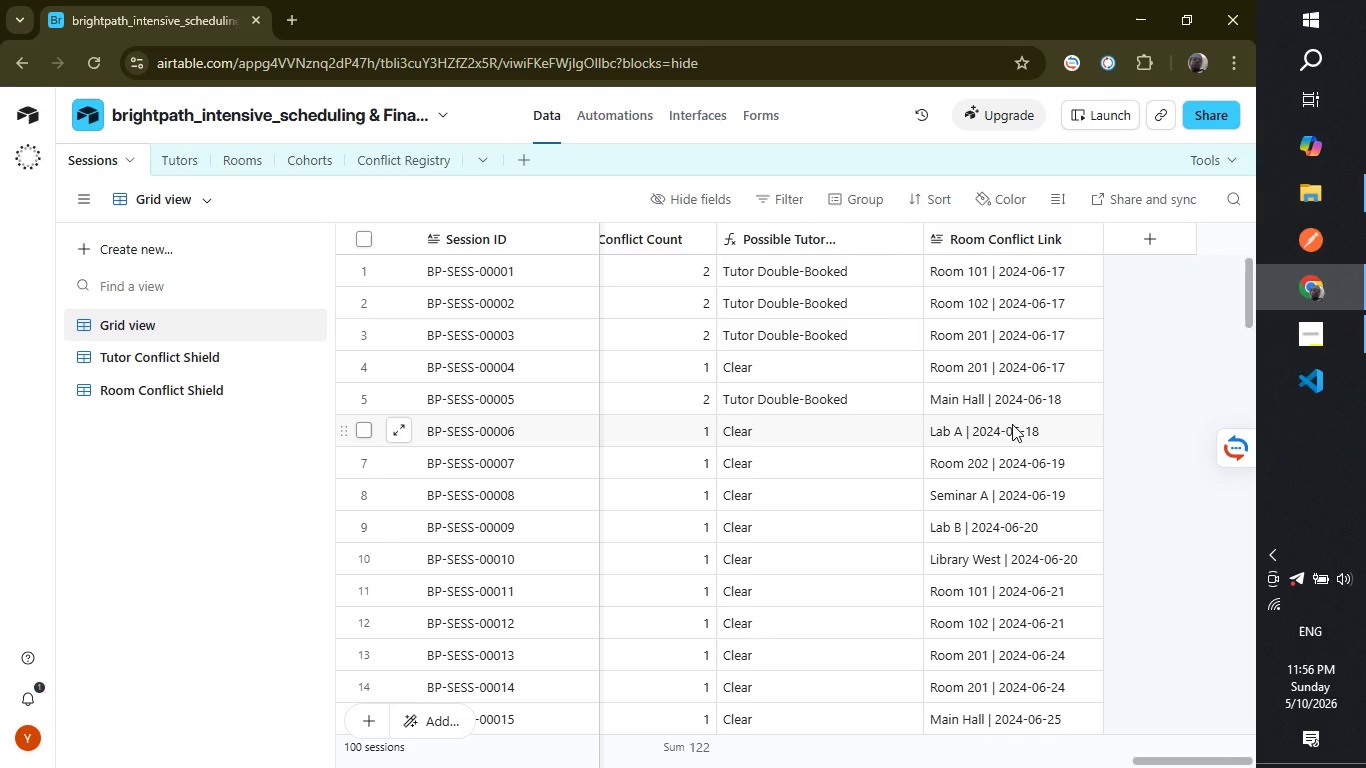 
key(Control+Z)
 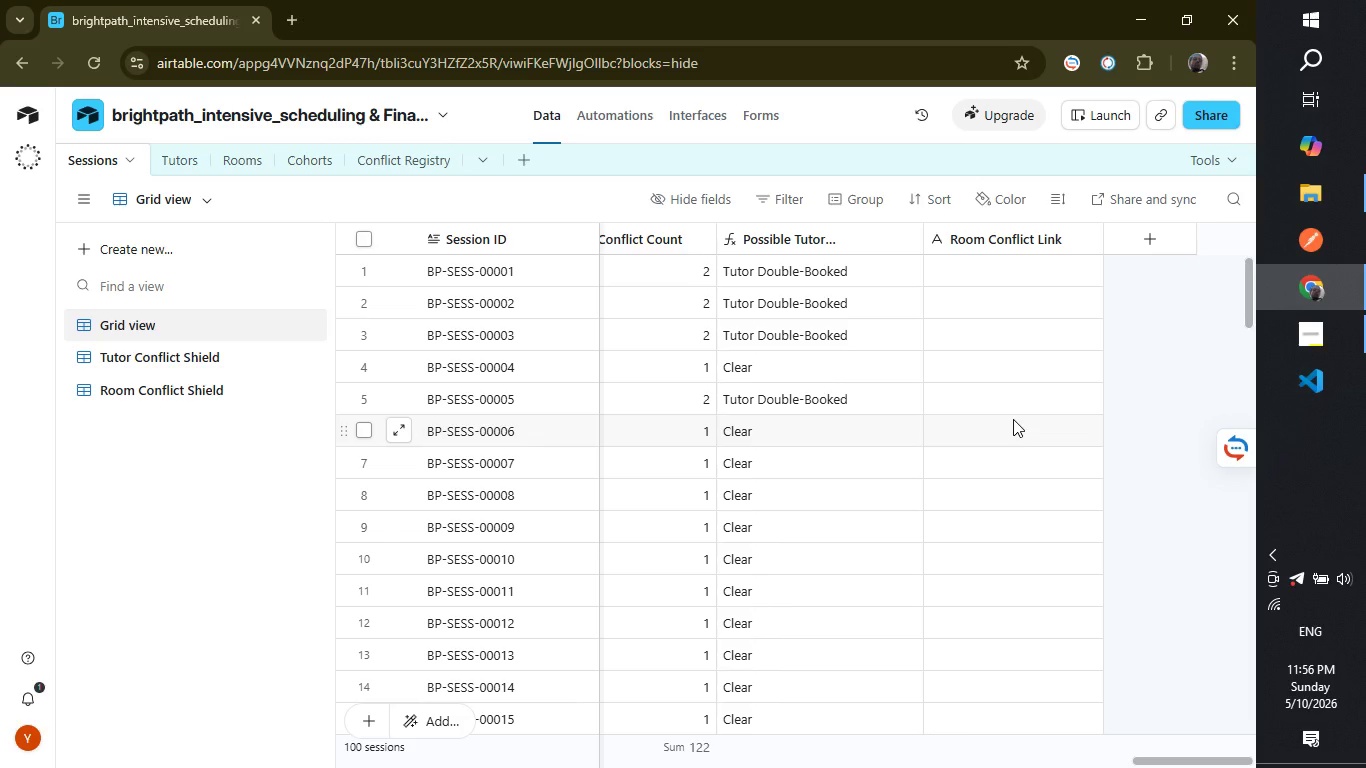 
wait(13.11)
 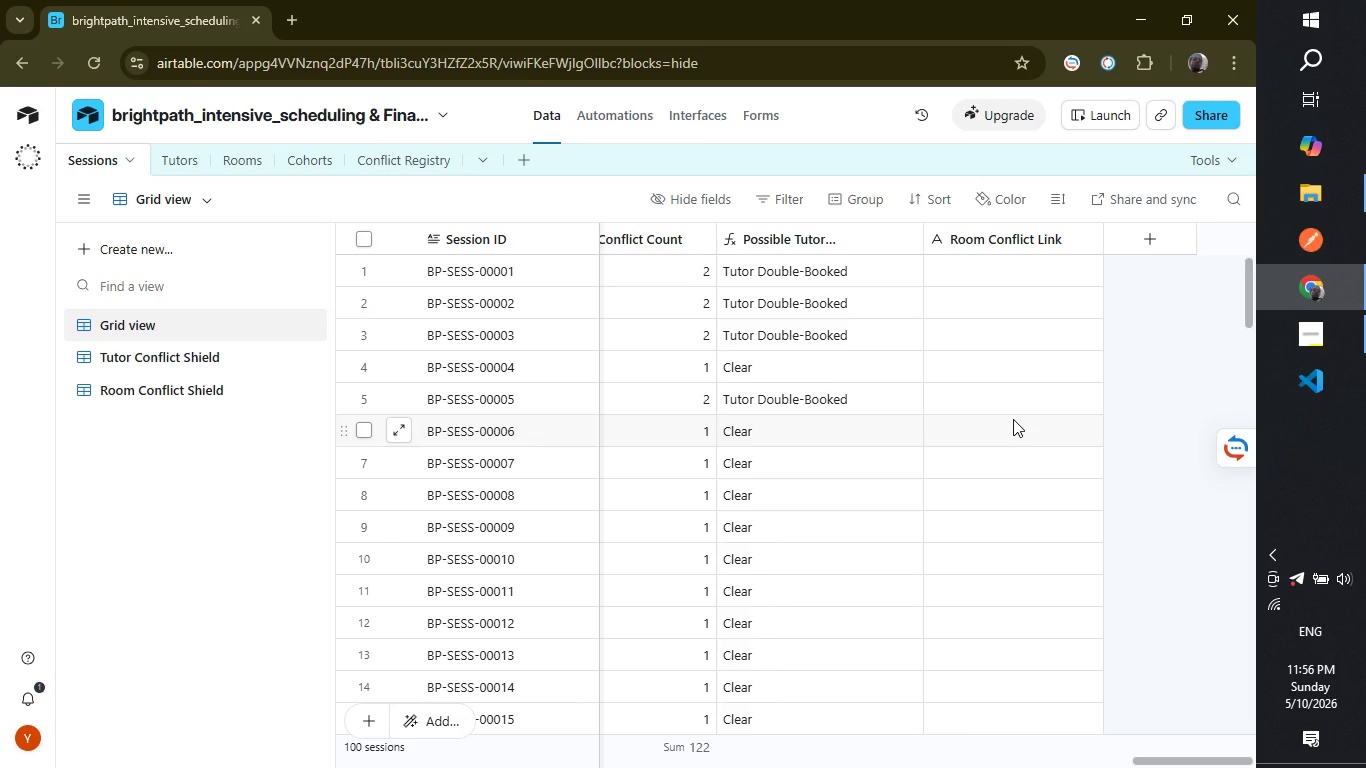 
left_click([1038, 239])
 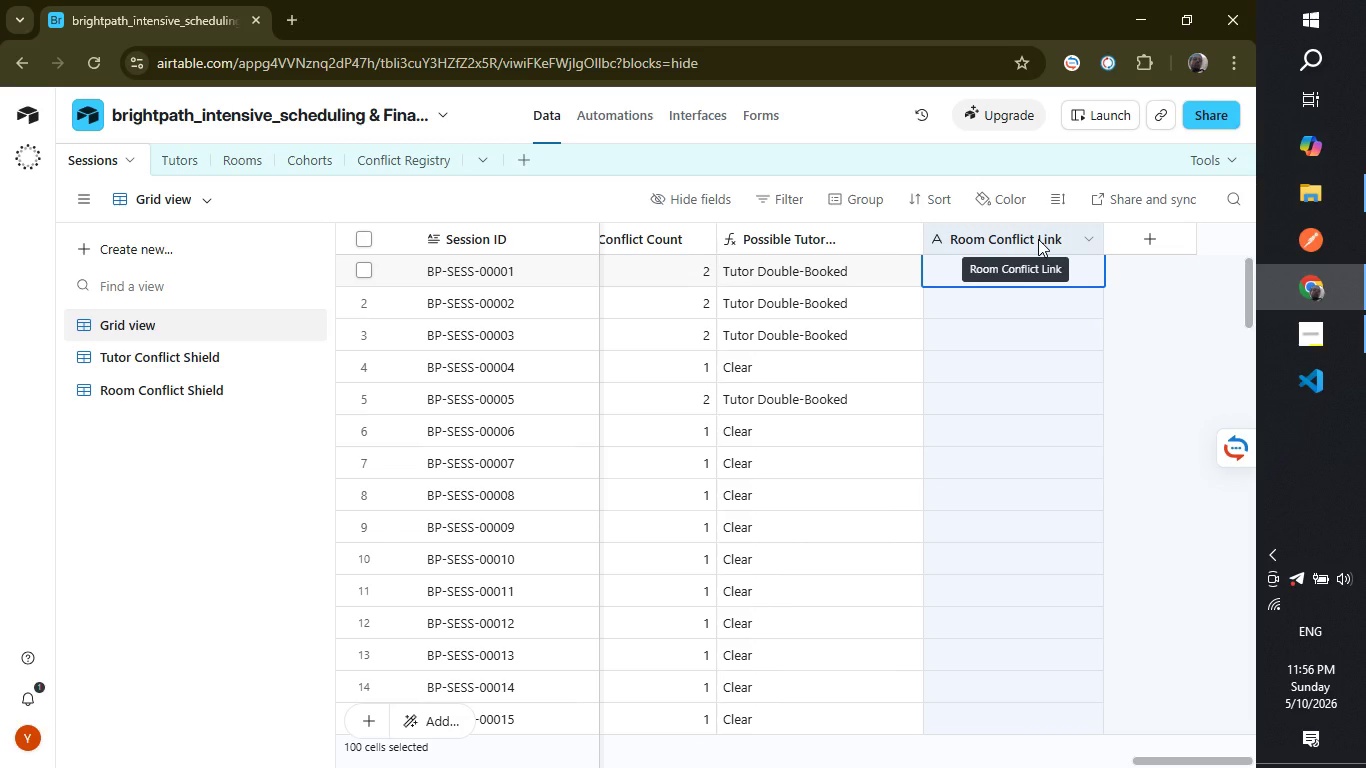 
double_click([1038, 239])
 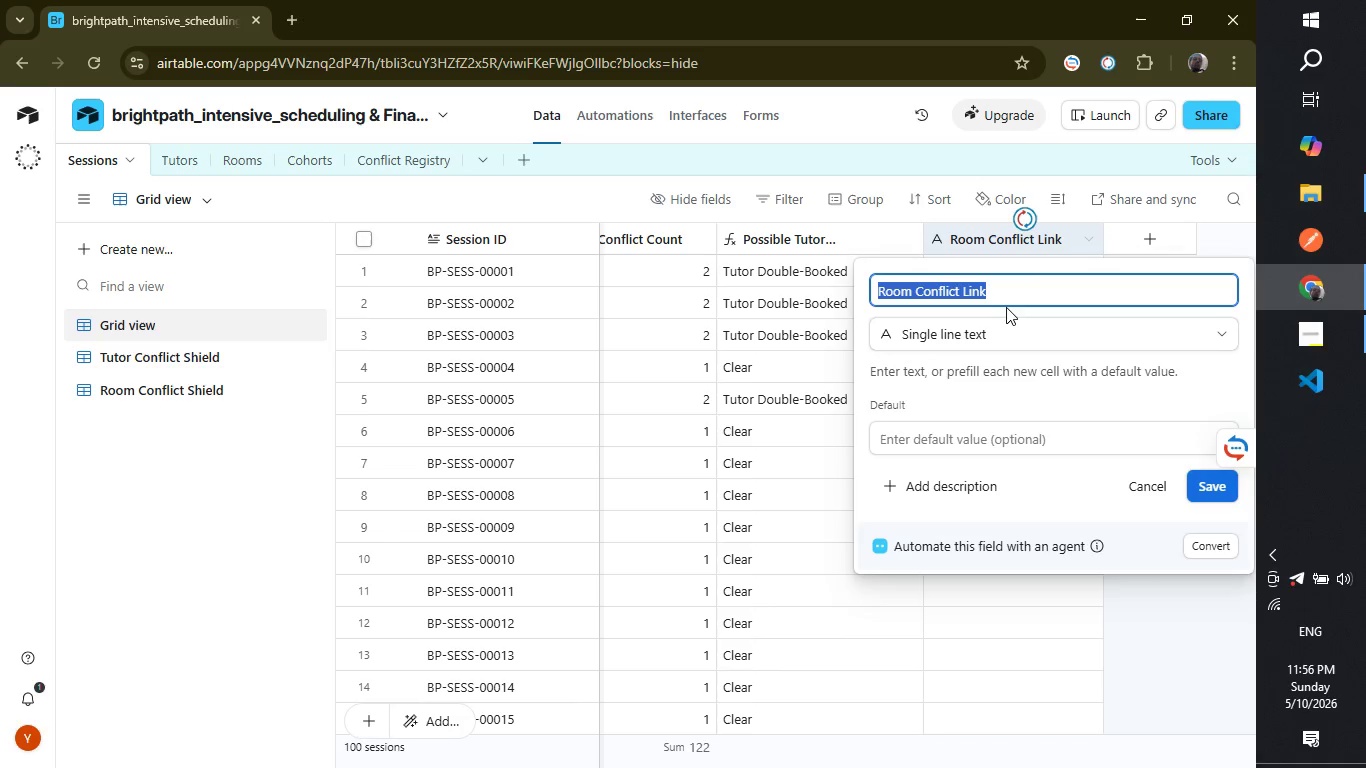 
left_click([1010, 335])
 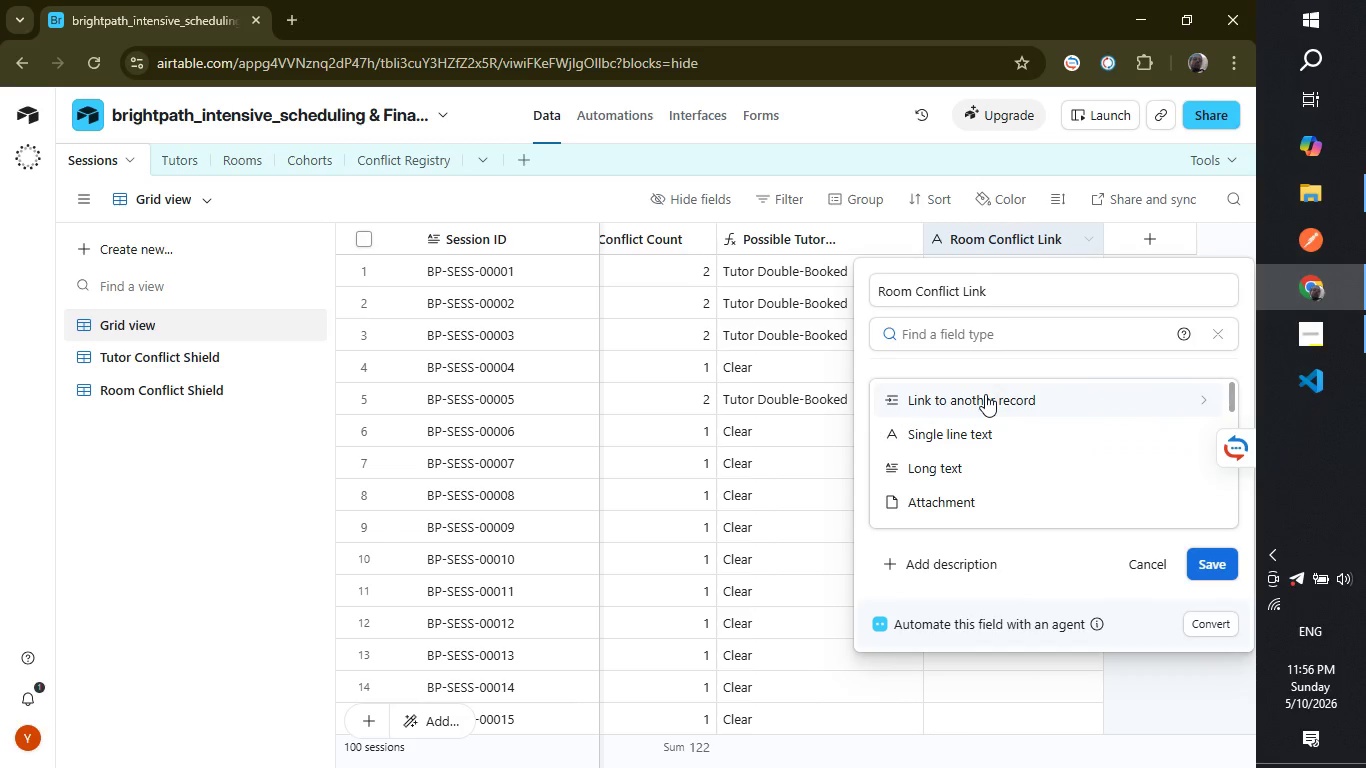 
left_click([985, 394])
 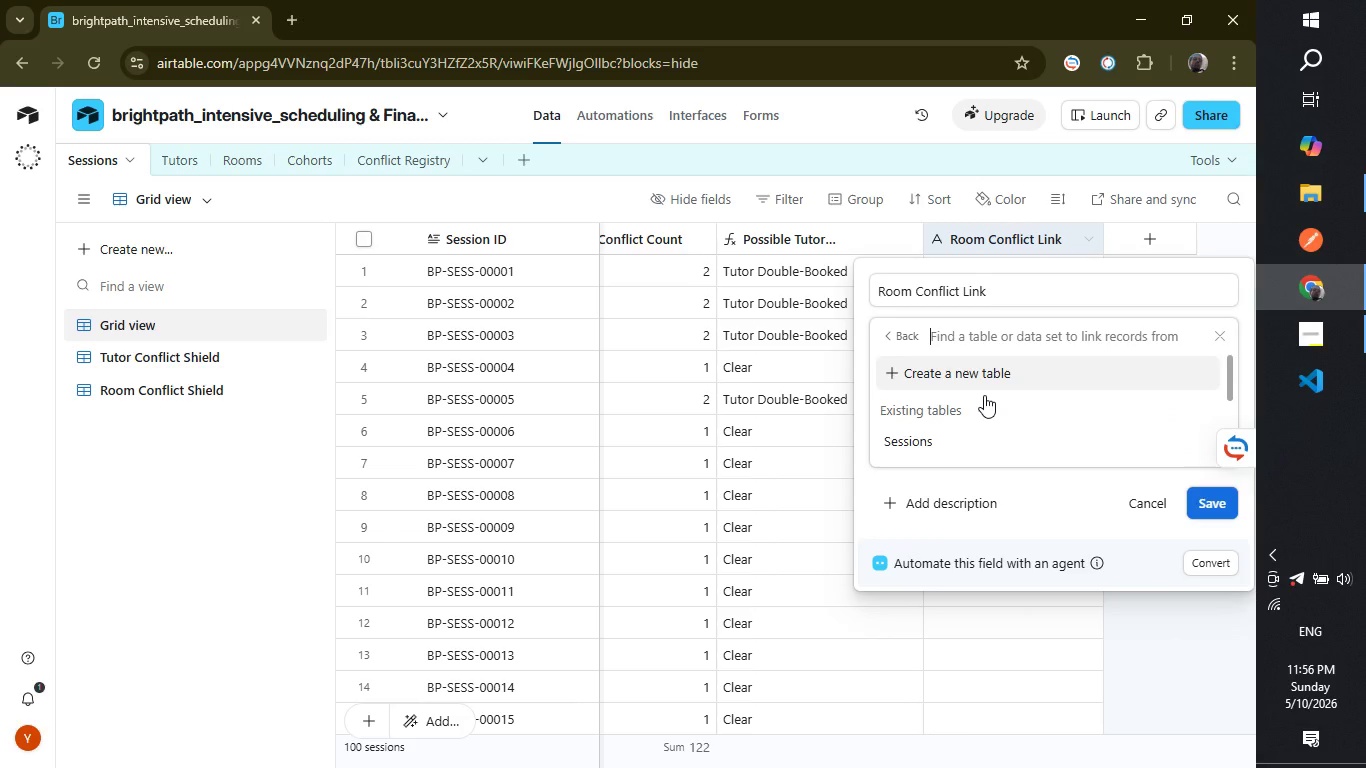 
scroll: coordinate [984, 395], scroll_direction: down, amount: 4.0
 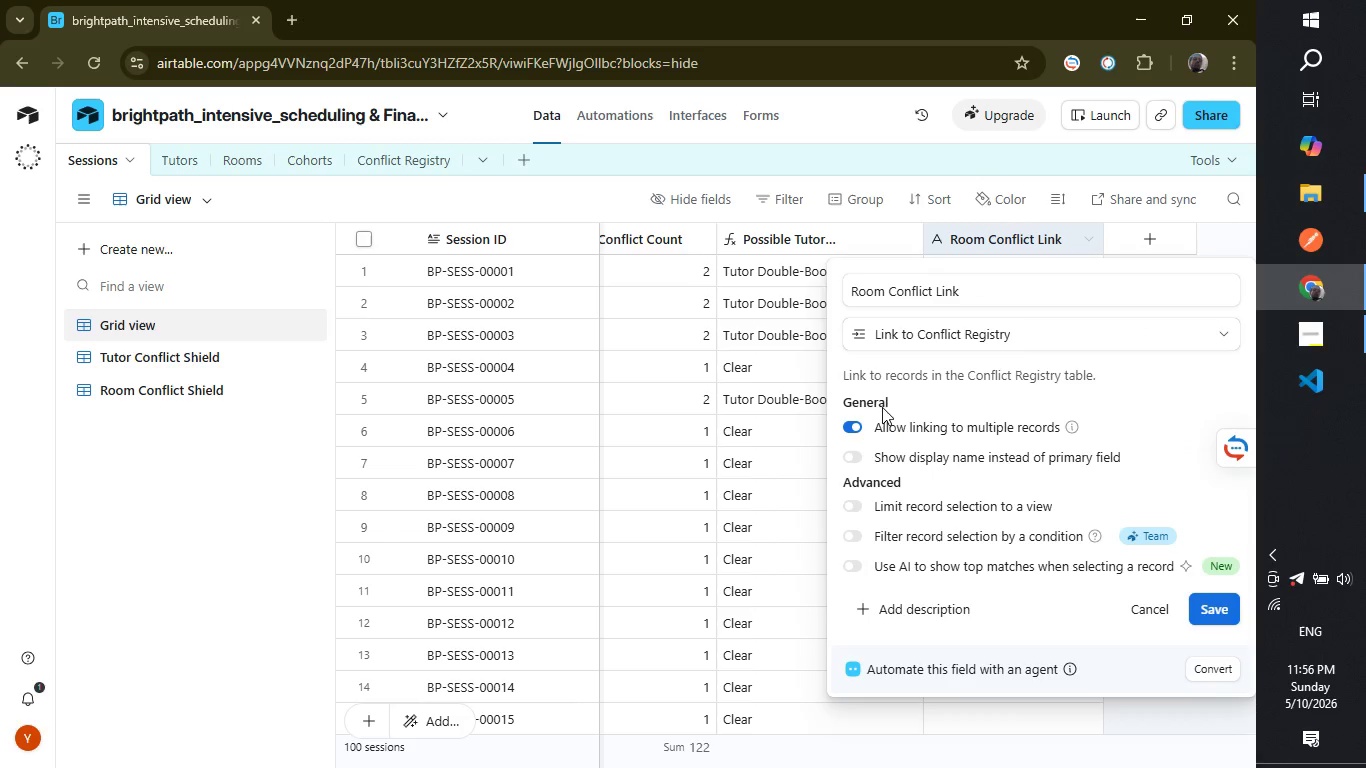 
left_click([848, 429])
 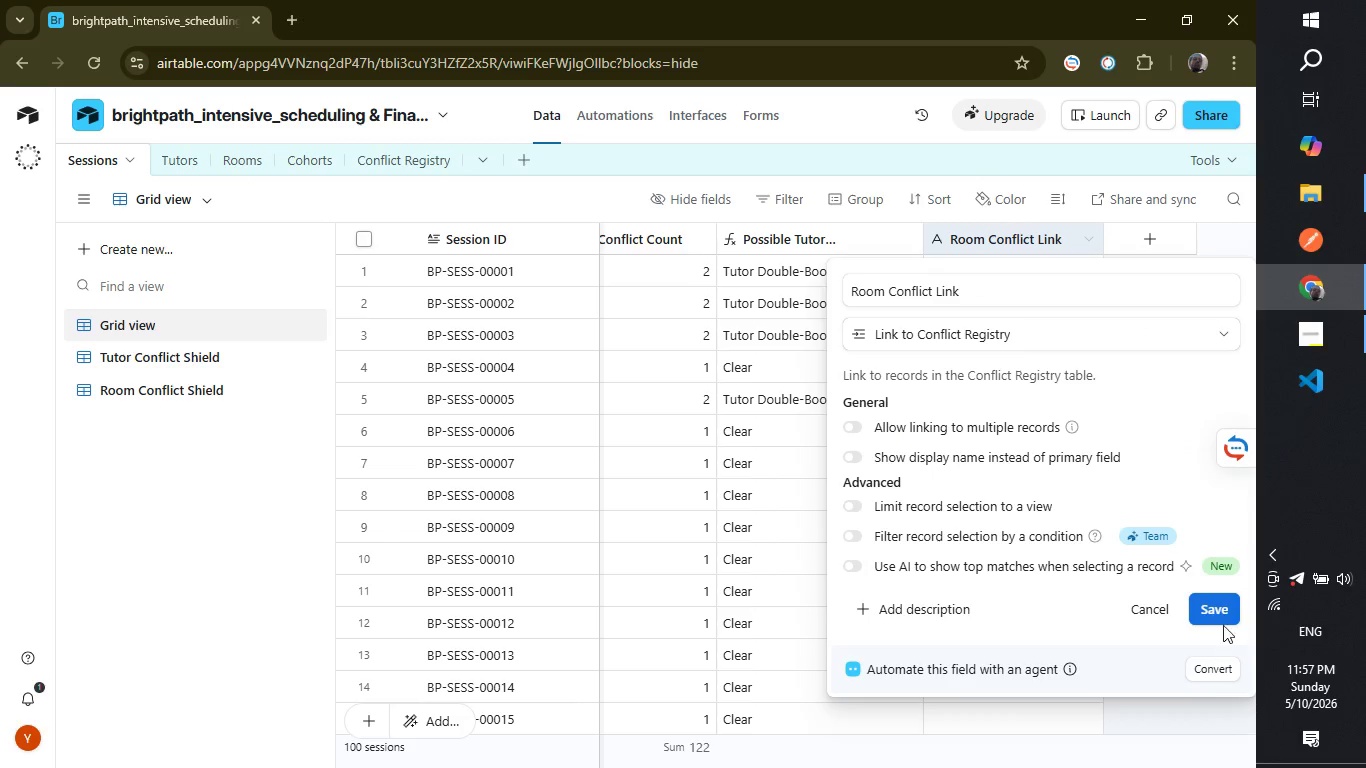 
left_click([1221, 617])
 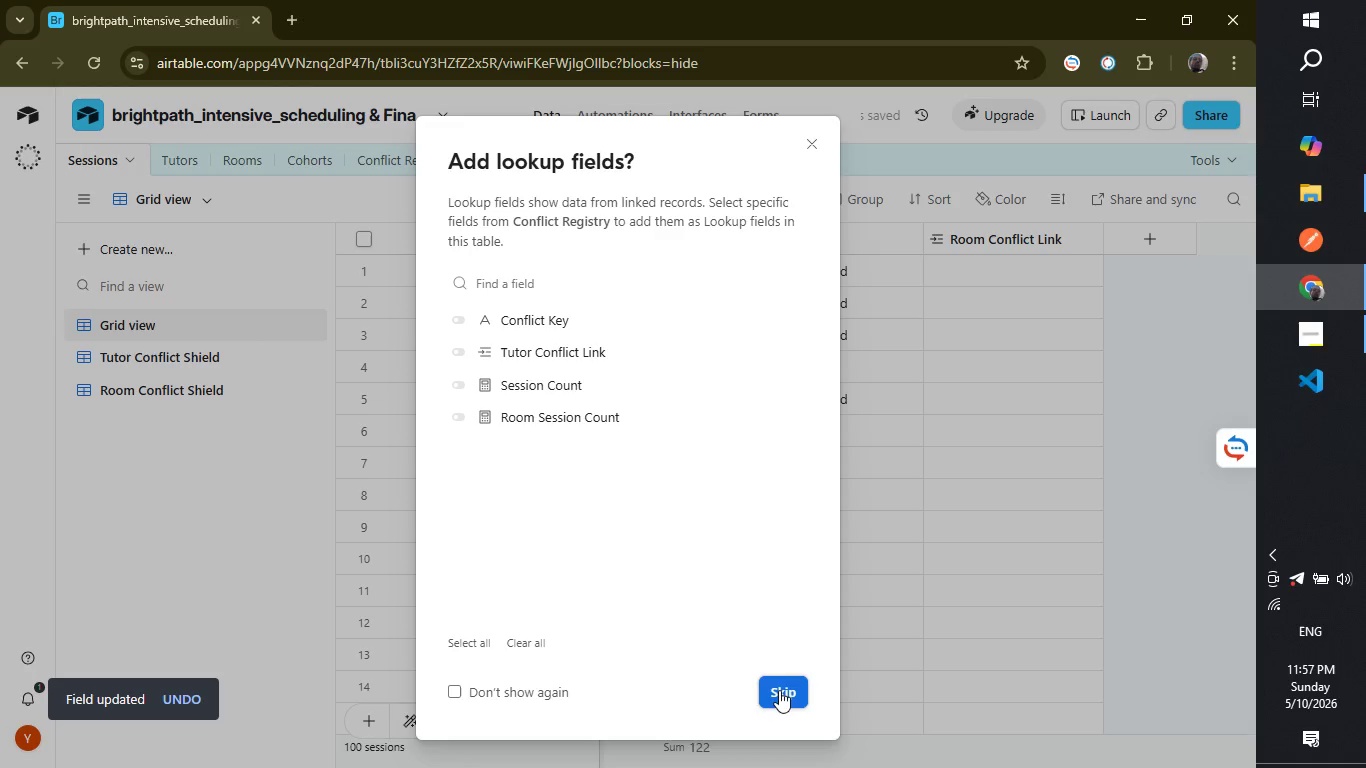 
scroll: coordinate [995, 460], scroll_direction: up, amount: 9.0
 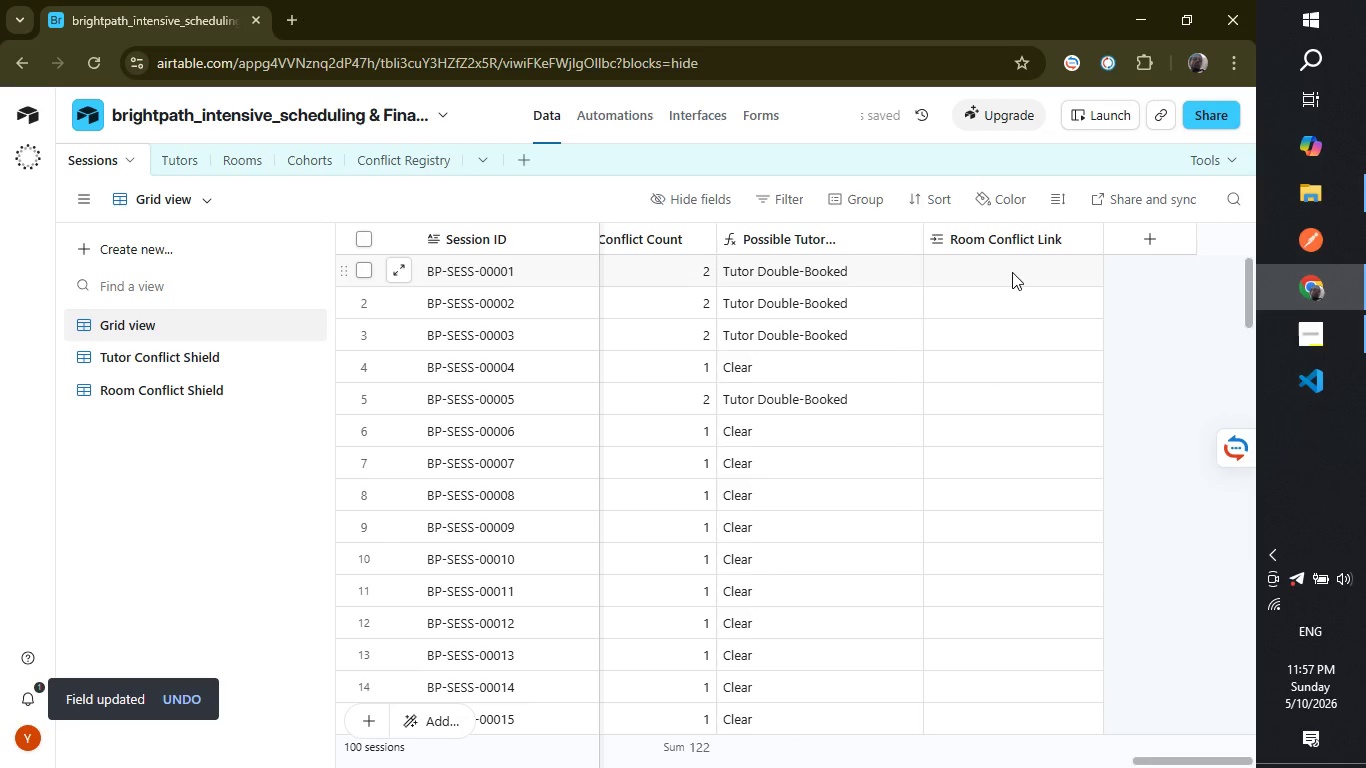 
left_click([1012, 272])
 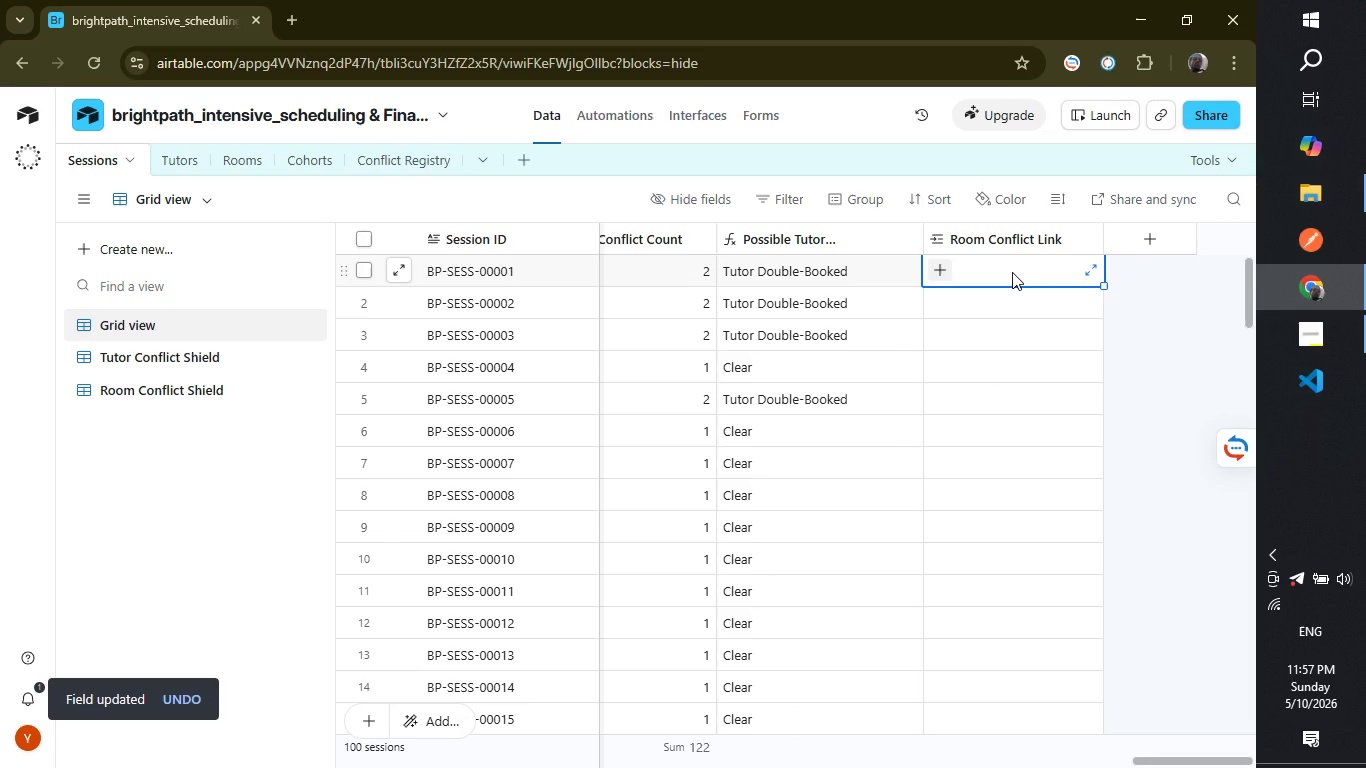 
key(Control+V)
 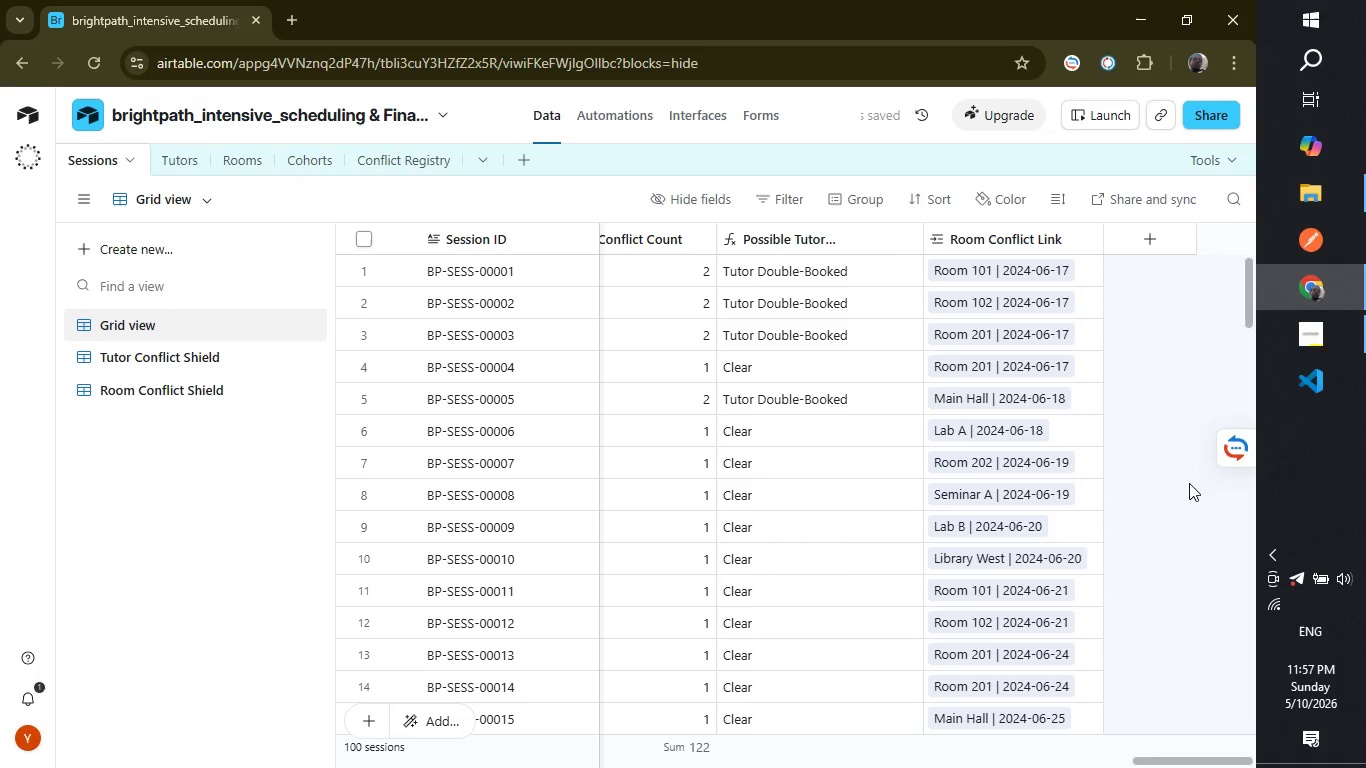 
scroll: coordinate [1176, 489], scroll_direction: down, amount: 4.0
 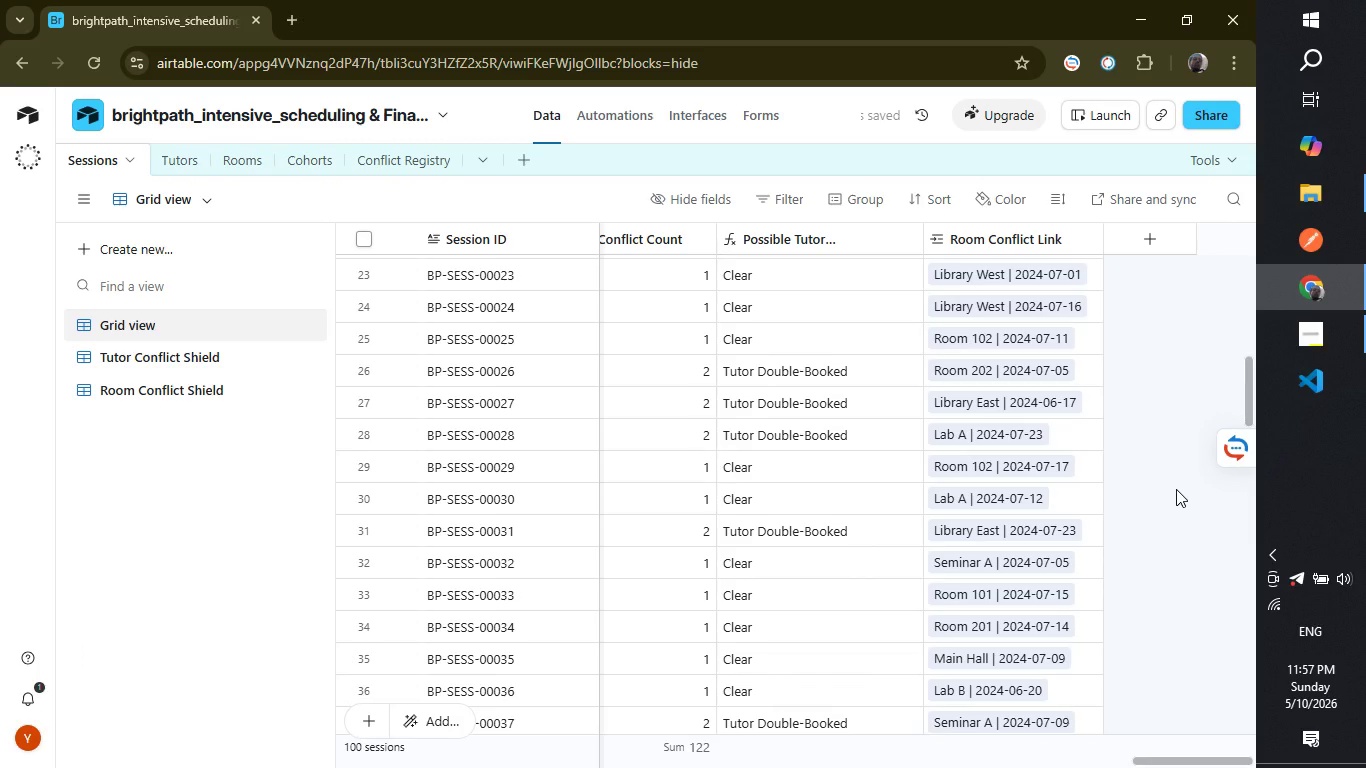 
scroll: coordinate [1175, 490], scroll_direction: up, amount: 13.0
 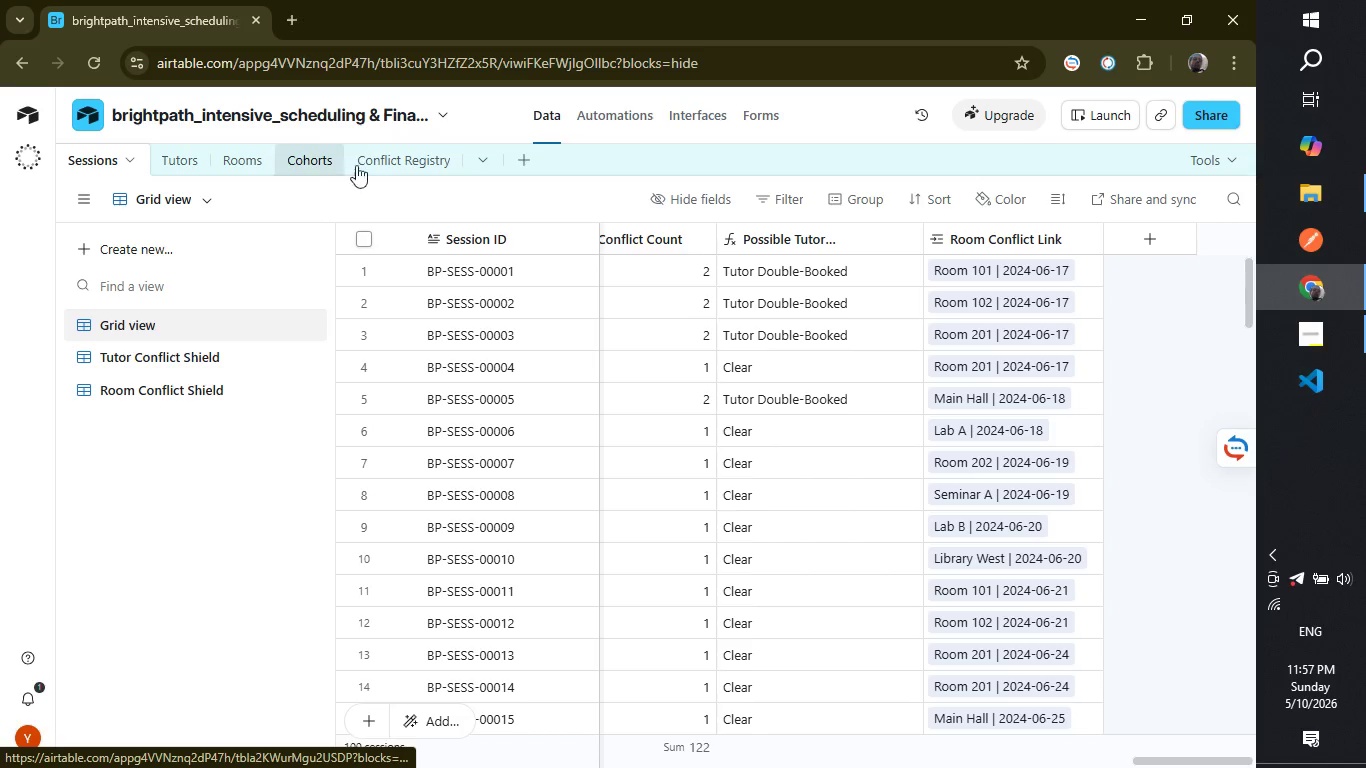 
left_click([406, 165])
 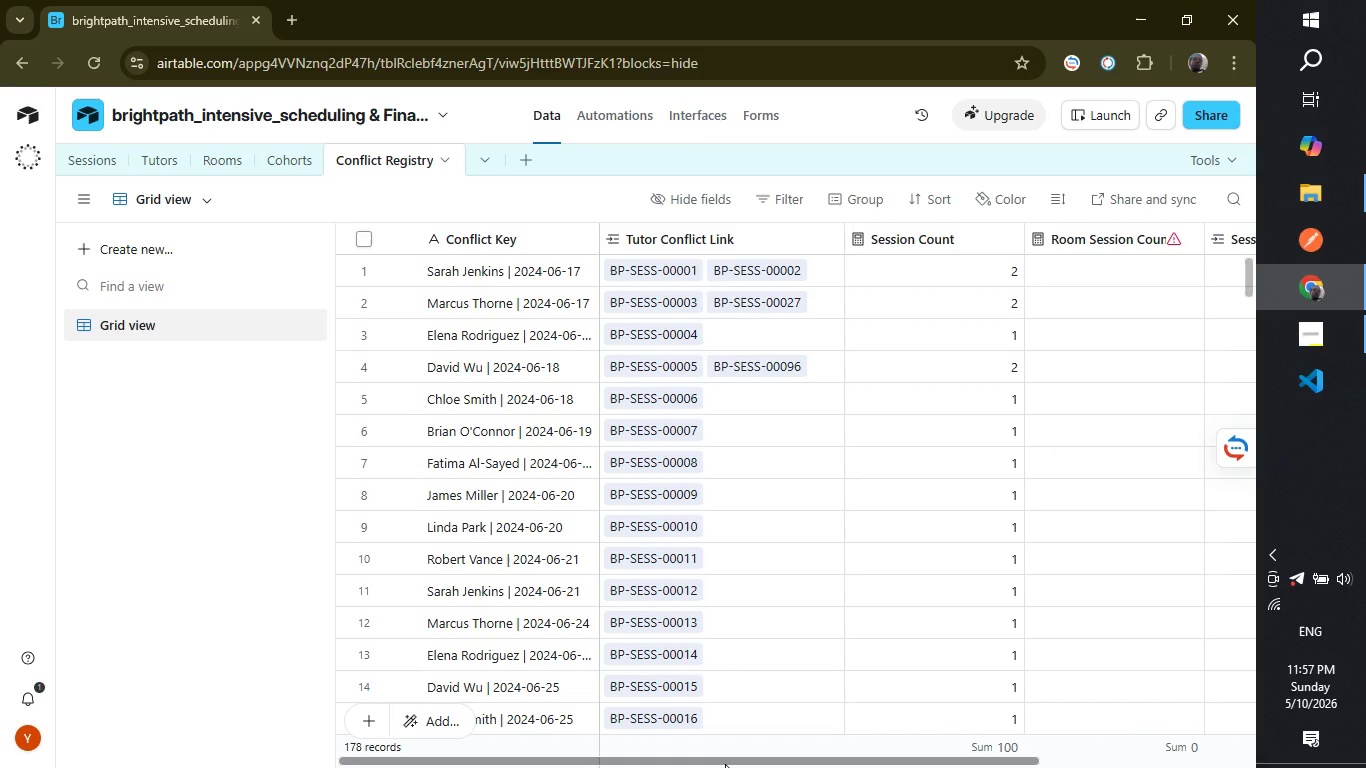 
wait(5.77)
 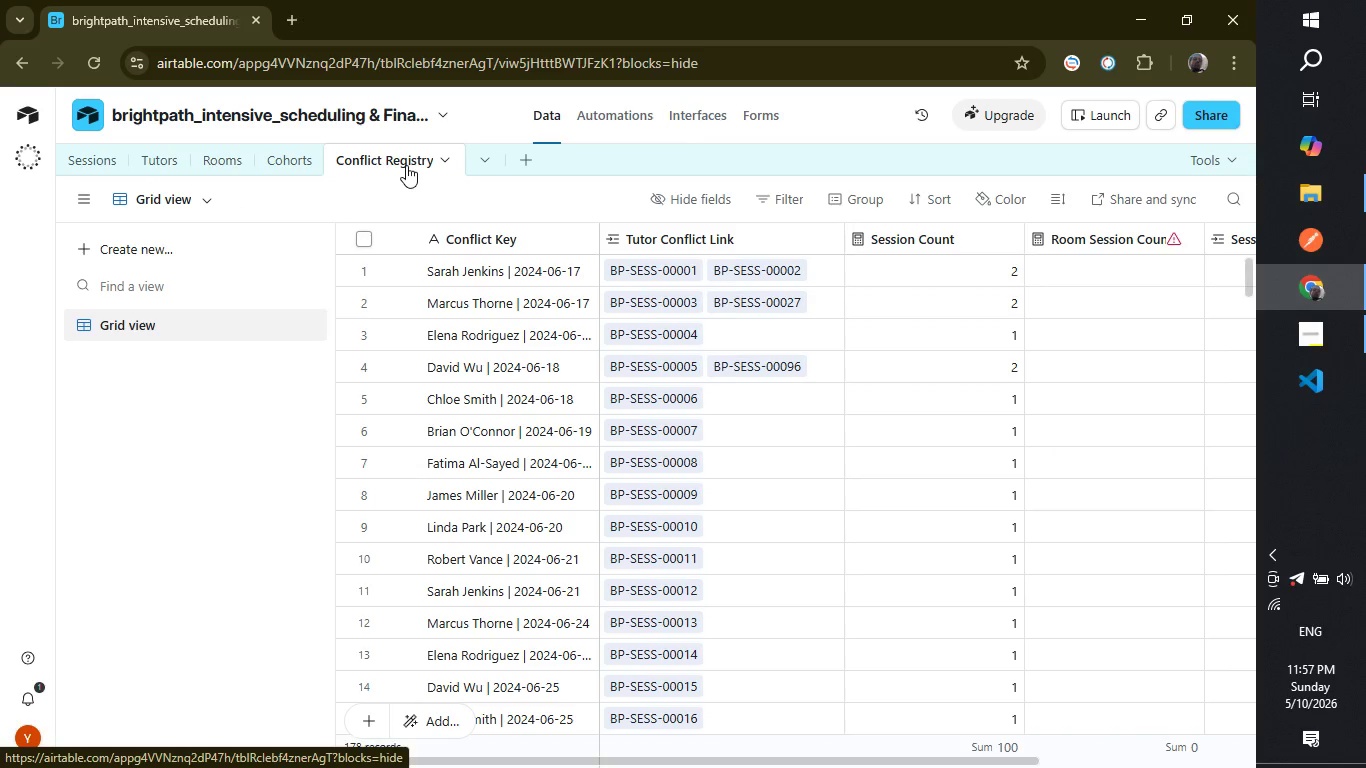 
left_click_drag(start_coordinate=[726, 762], to_coordinate=[935, 767])
 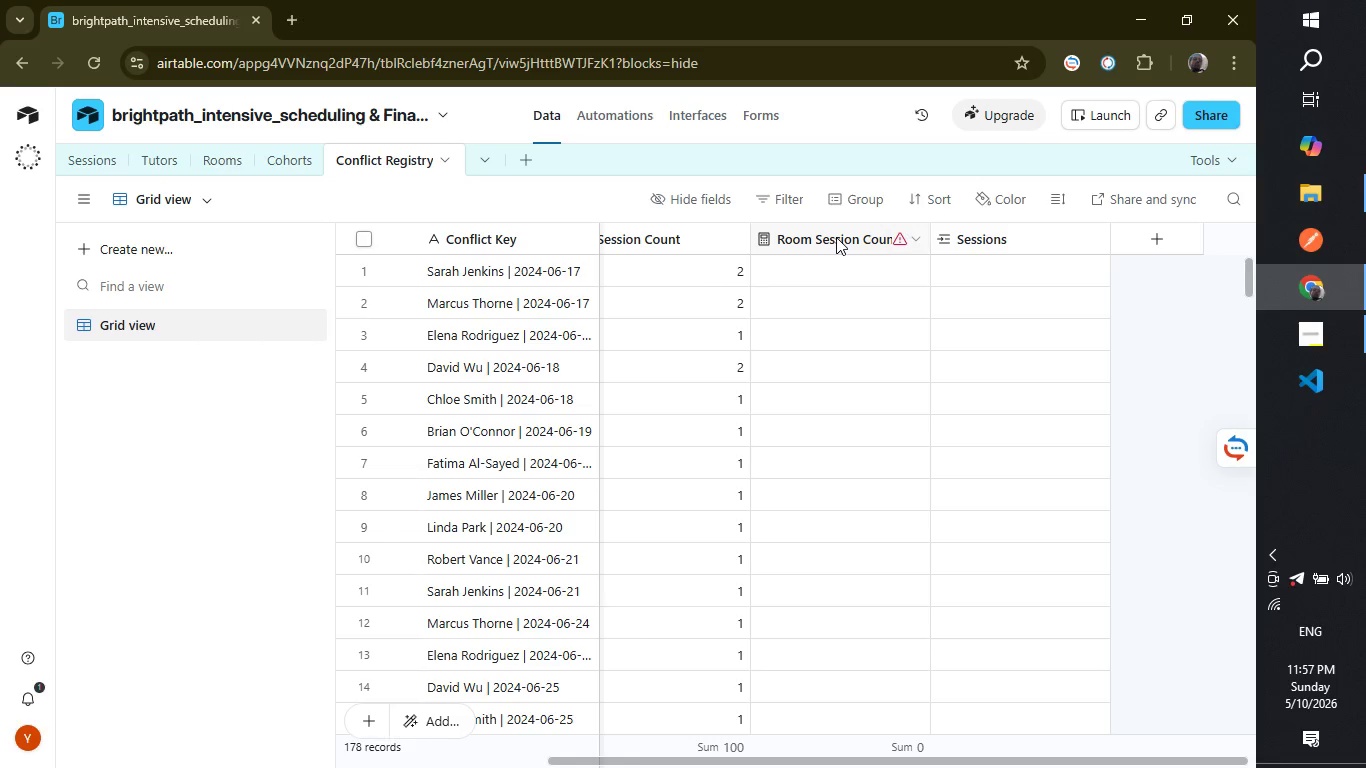 
left_click_drag(start_coordinate=[835, 237], to_coordinate=[1103, 216])
 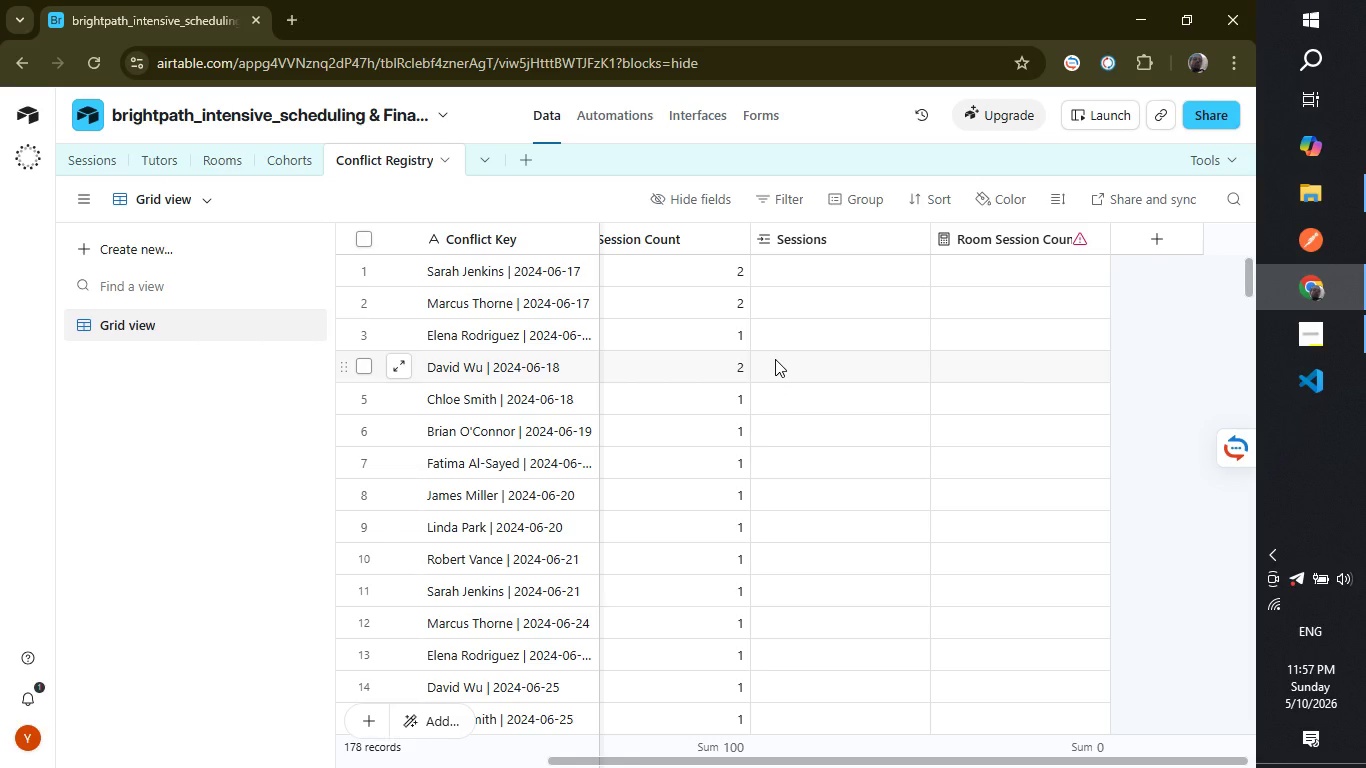 
wait(30.66)
 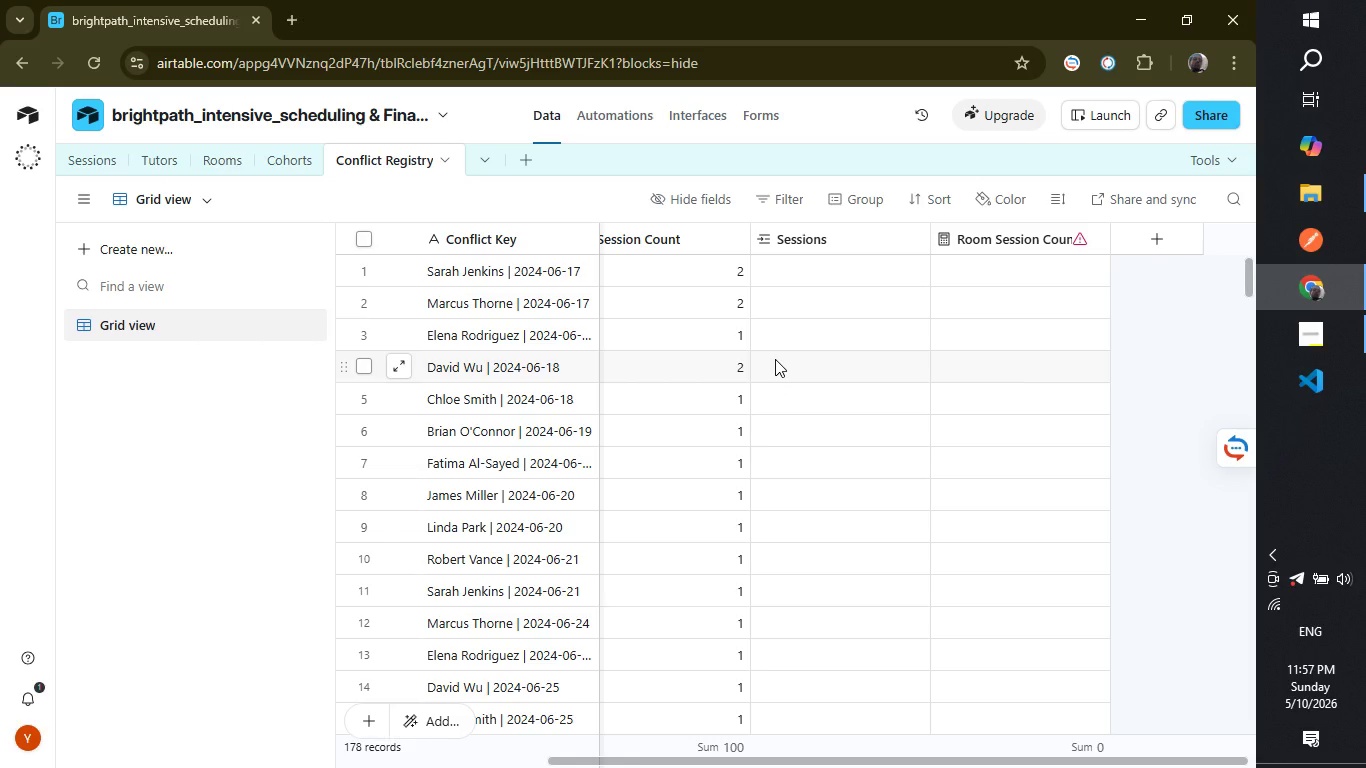 
left_click([1318, 327])